 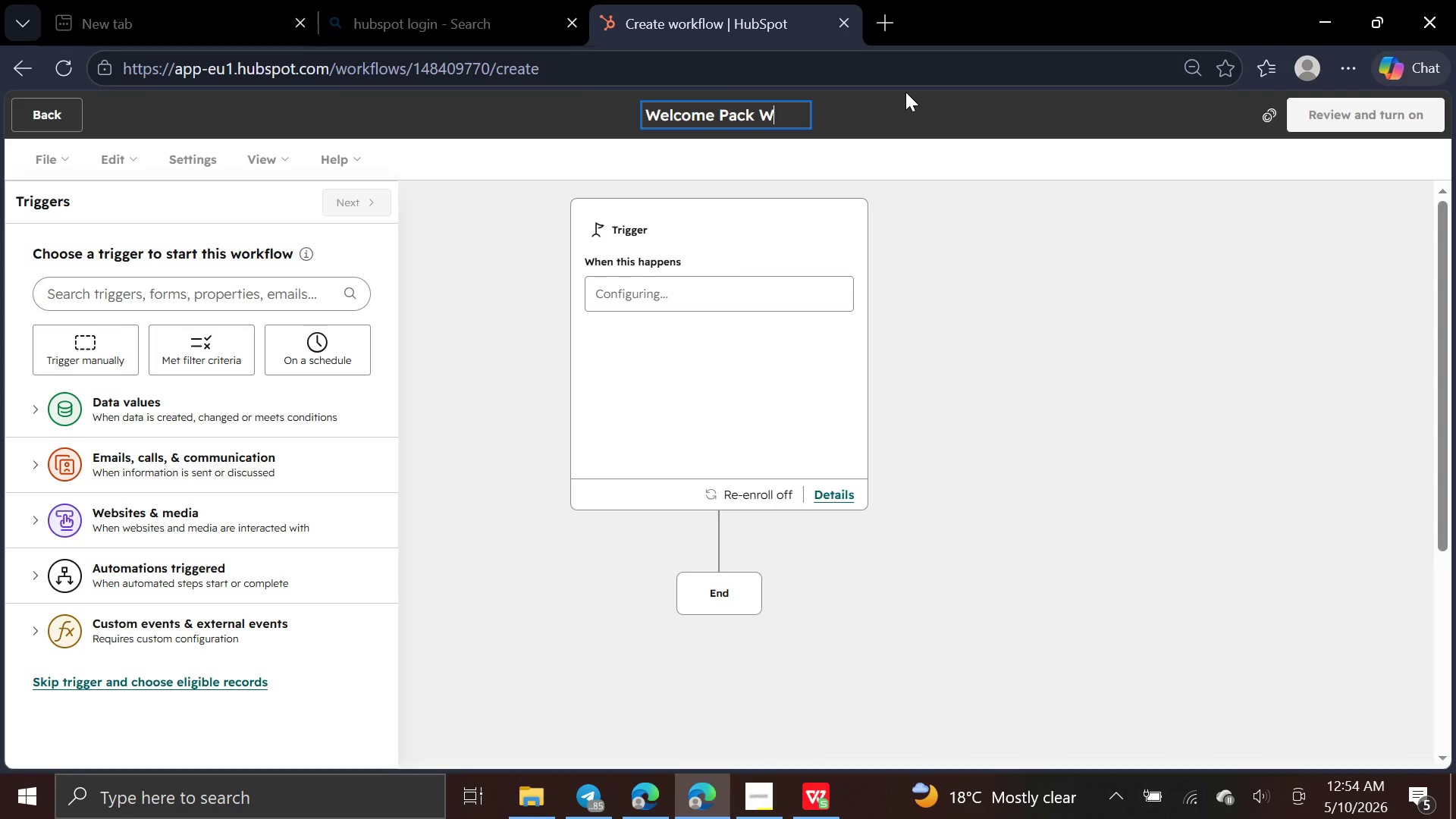 
type(orkflow)
 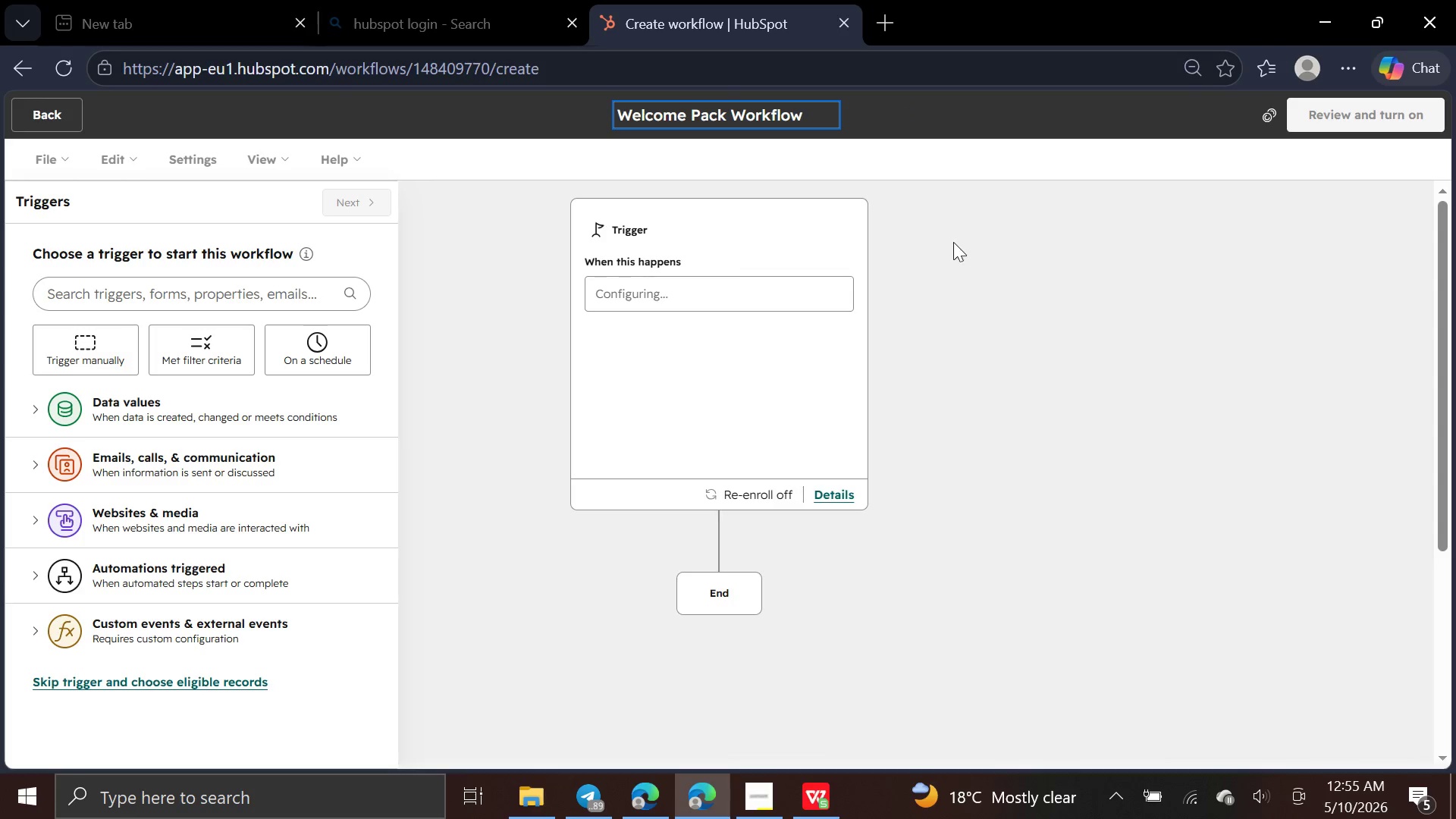 
left_click([953, 244])
 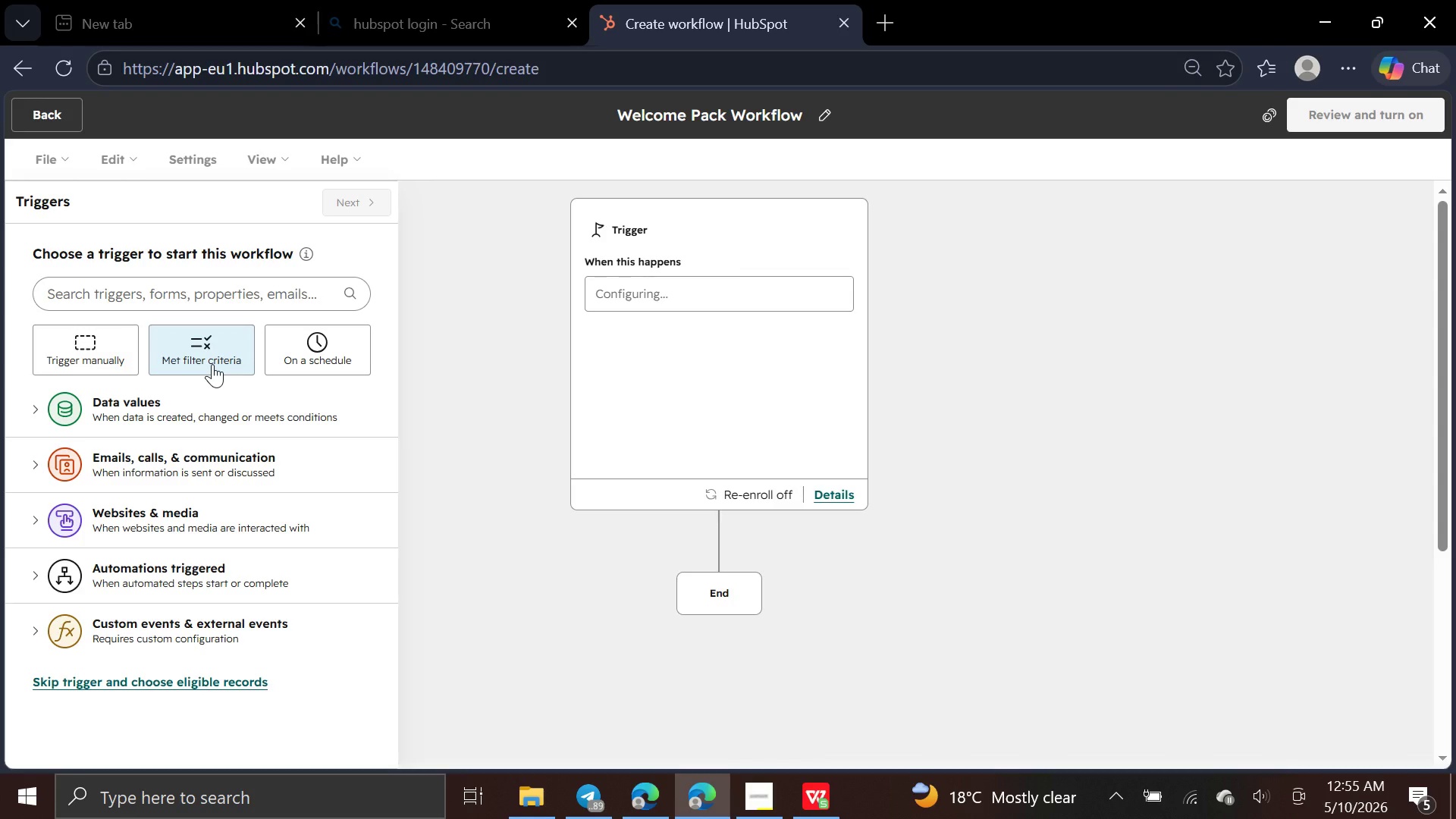 
left_click([212, 364])
 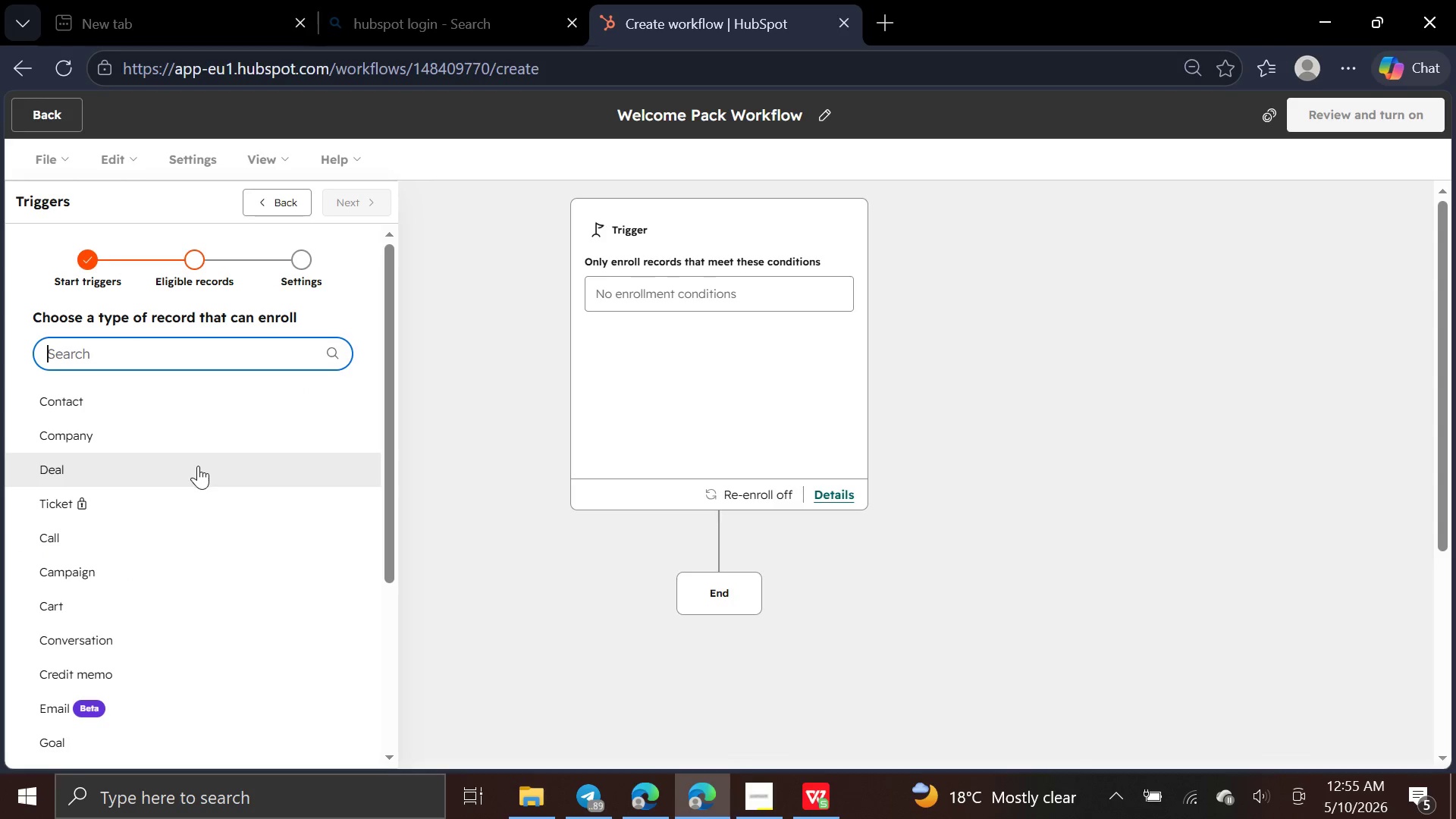 
left_click([198, 466])
 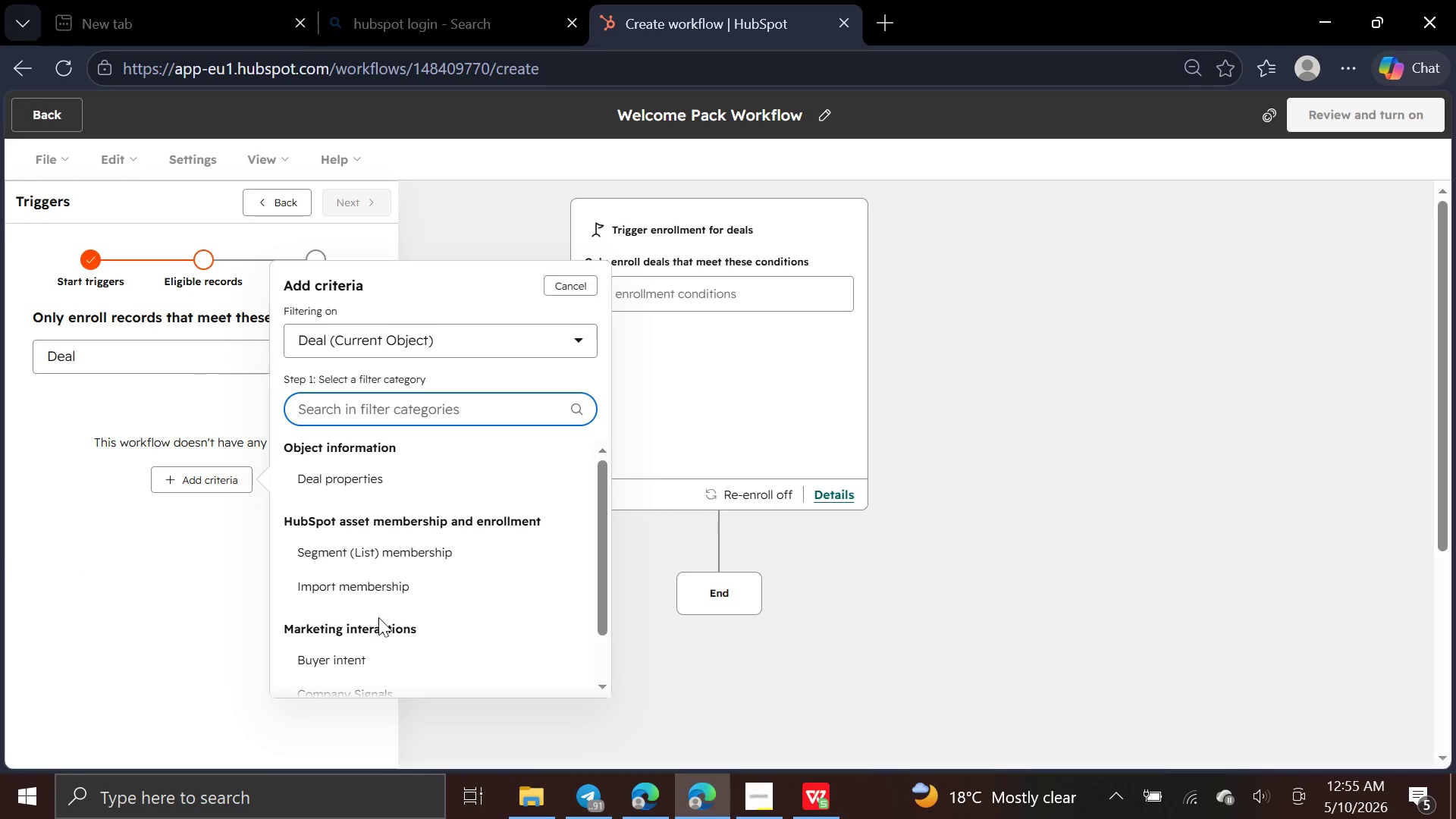 
left_click([426, 479])
 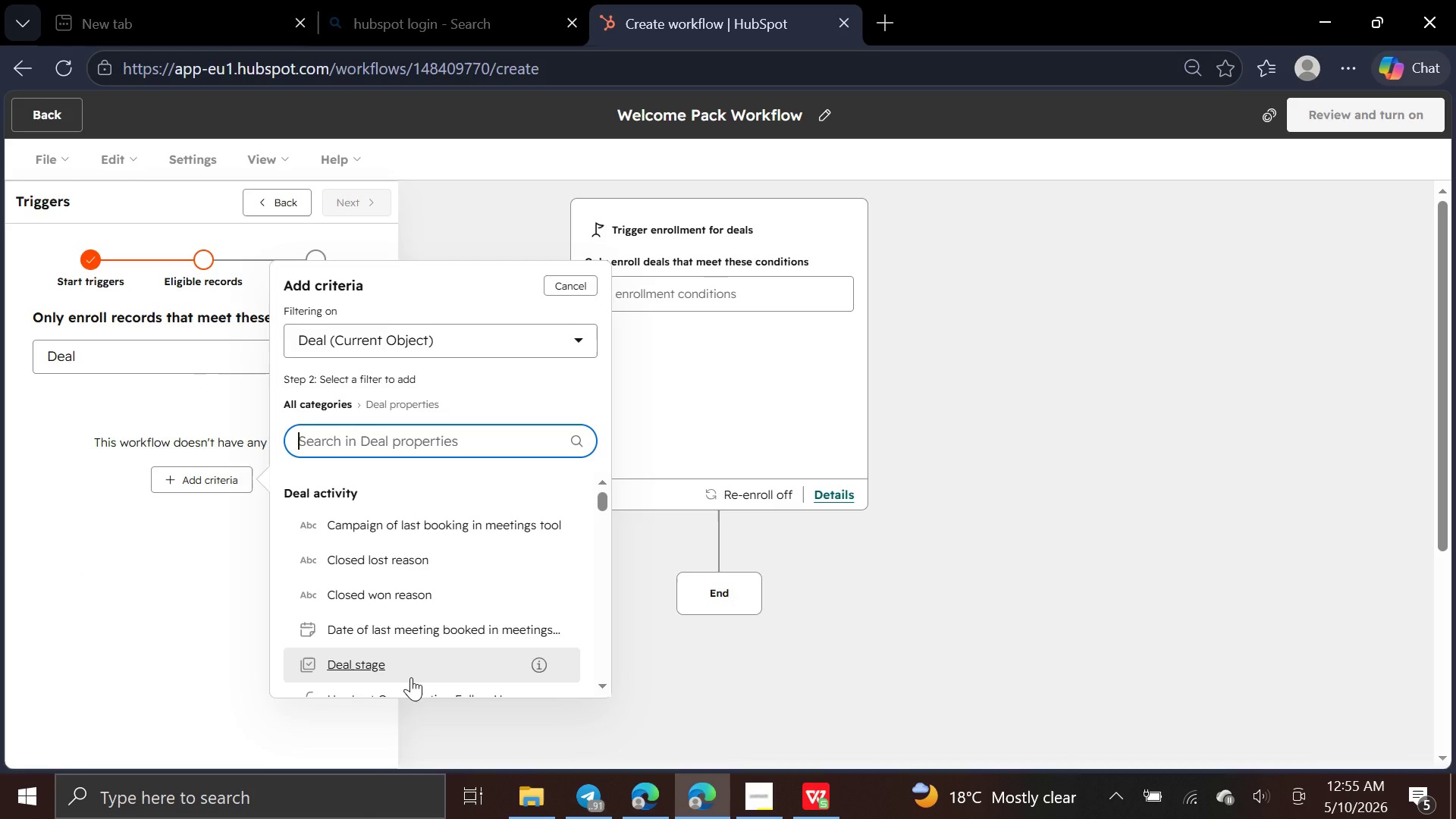 
left_click([411, 677])
 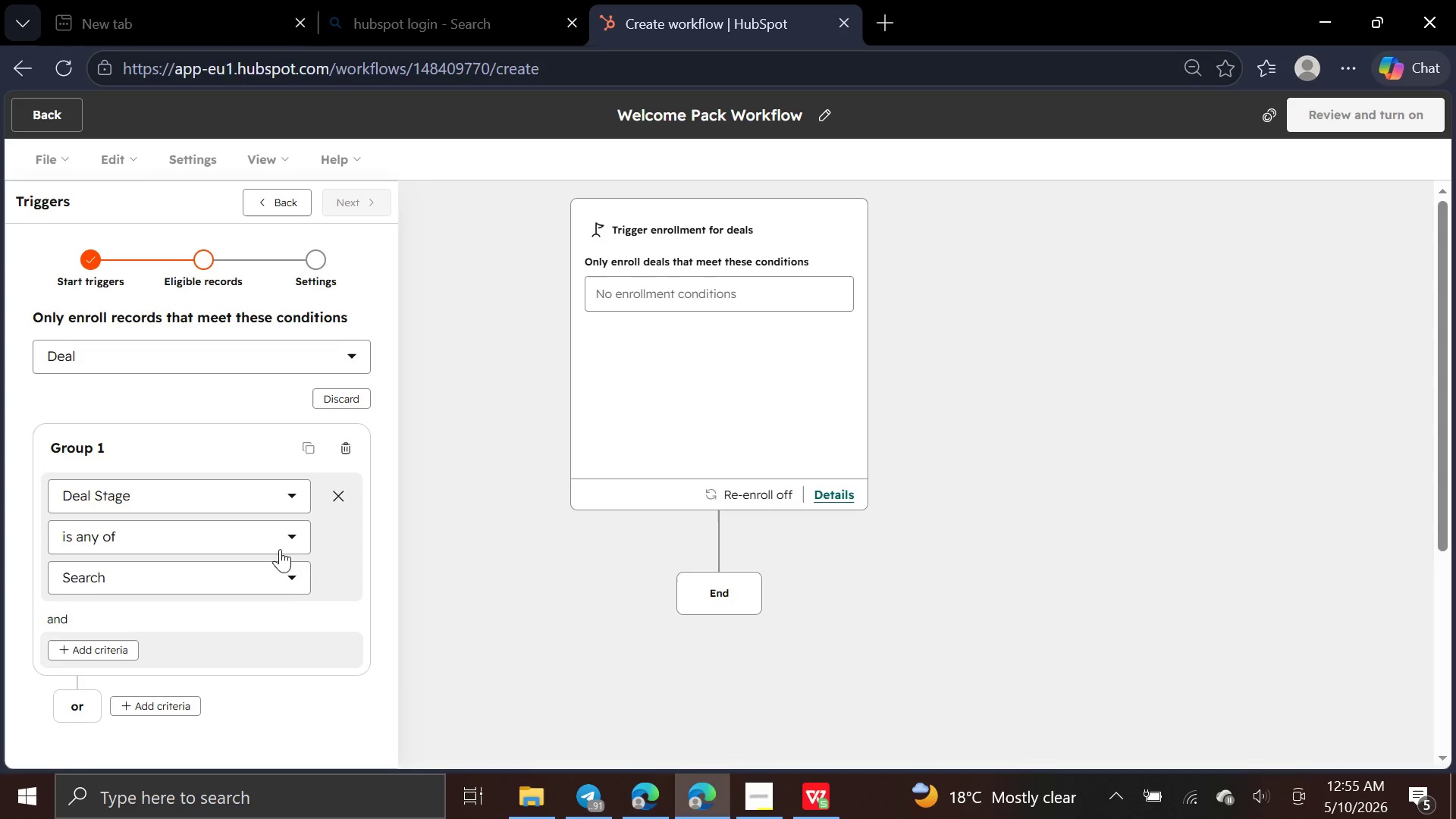 
left_click([286, 577])
 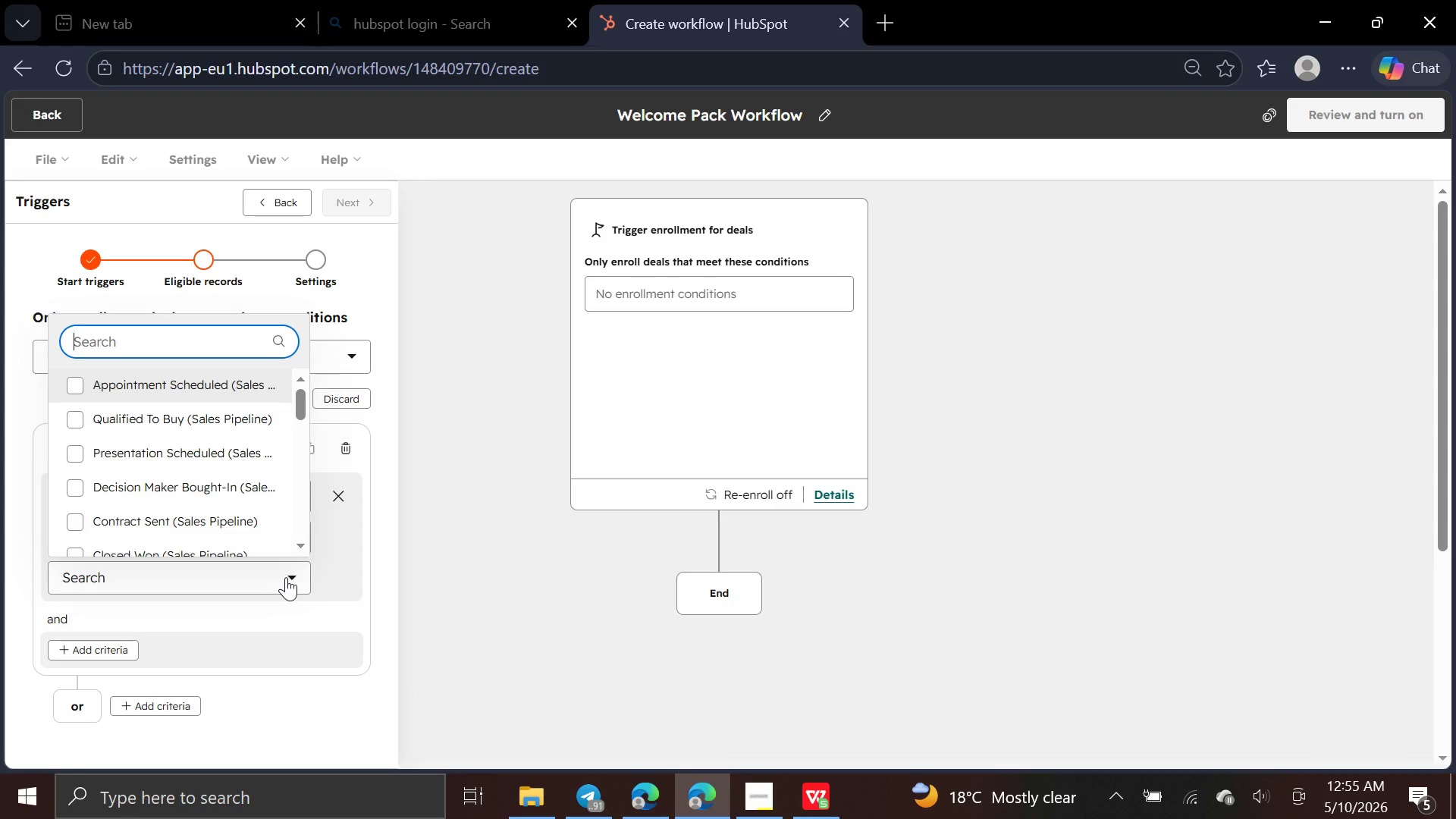 
type(tri)
 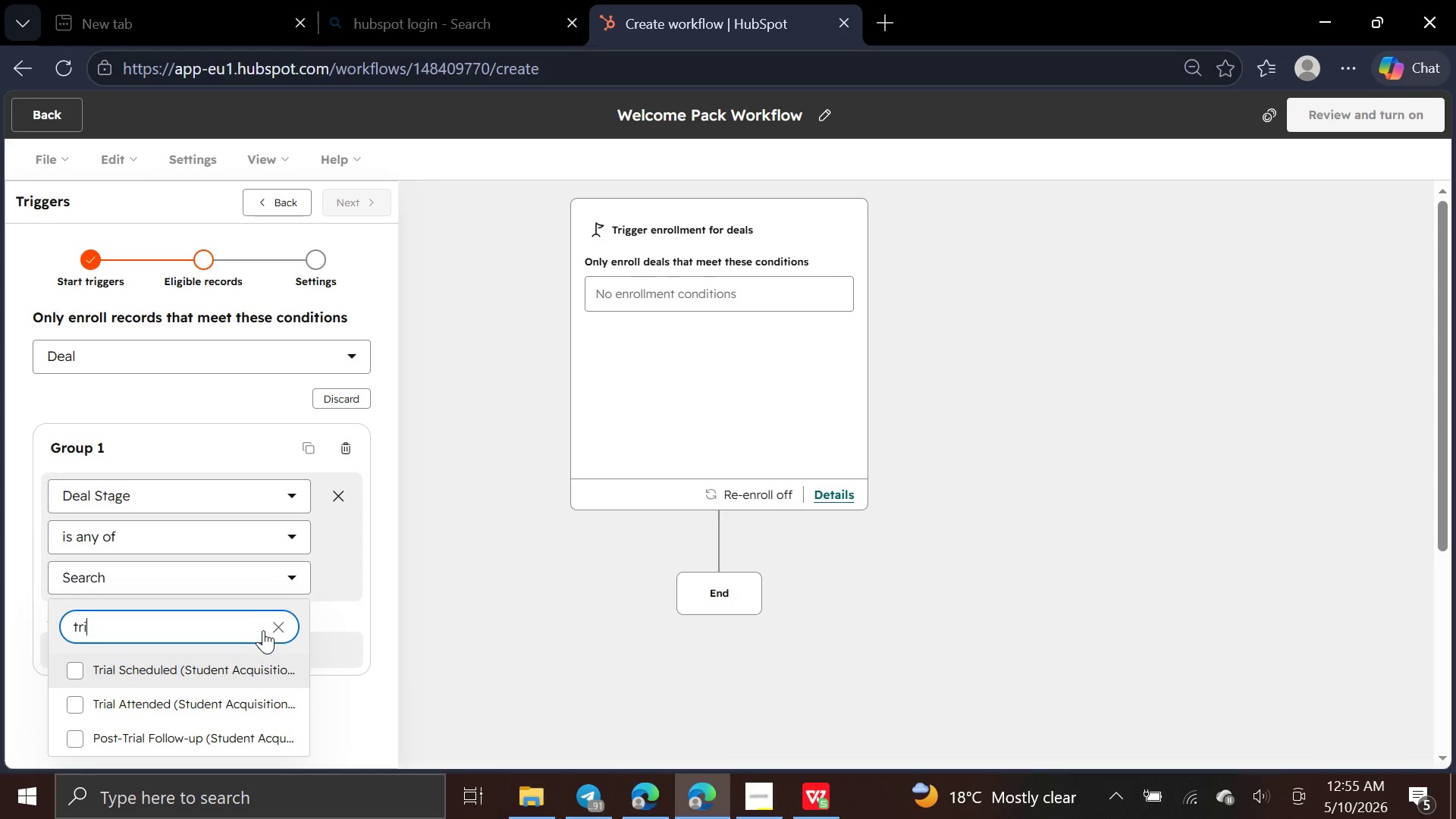 
left_click([69, 670])
 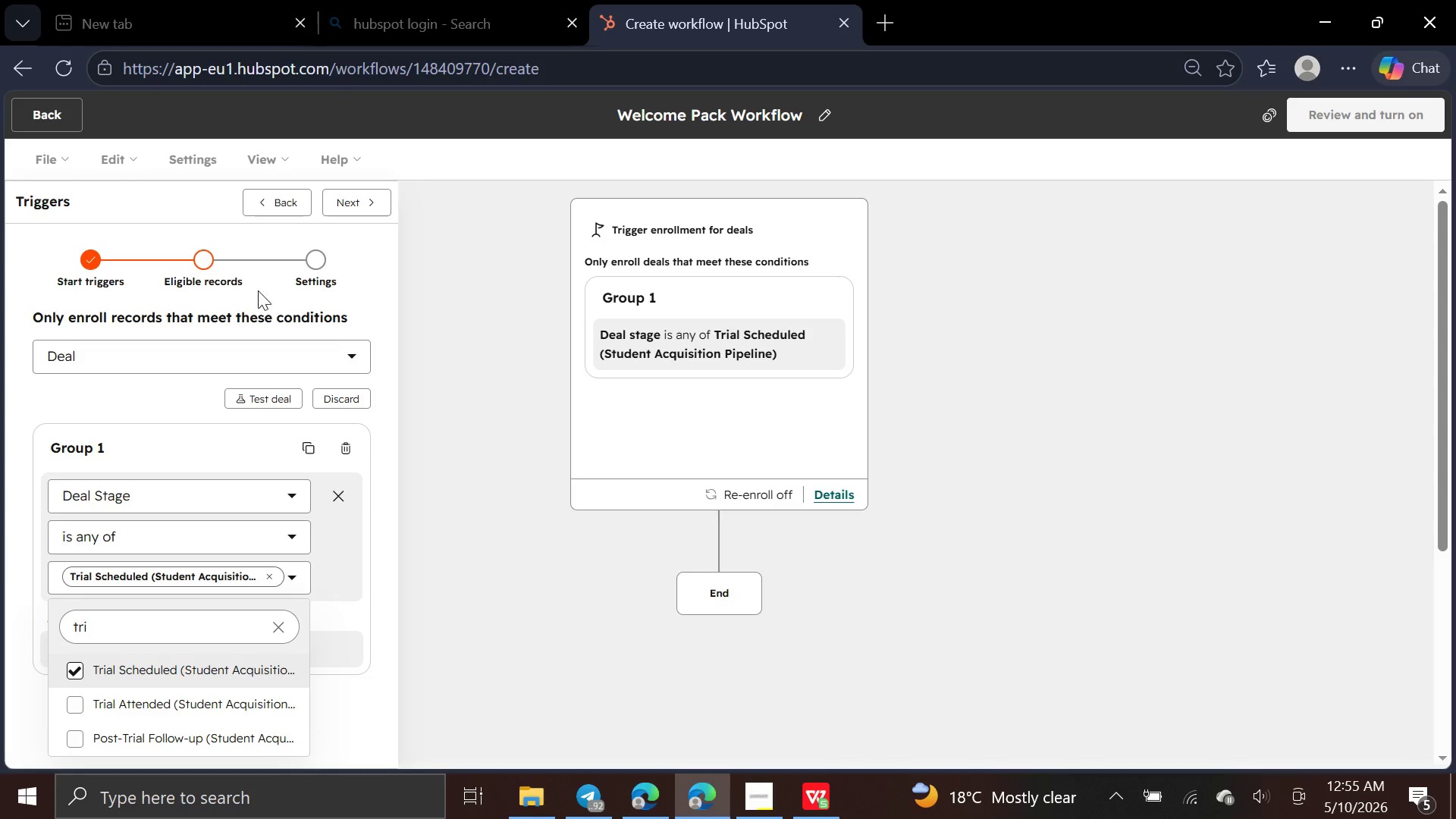 
wait(7.31)
 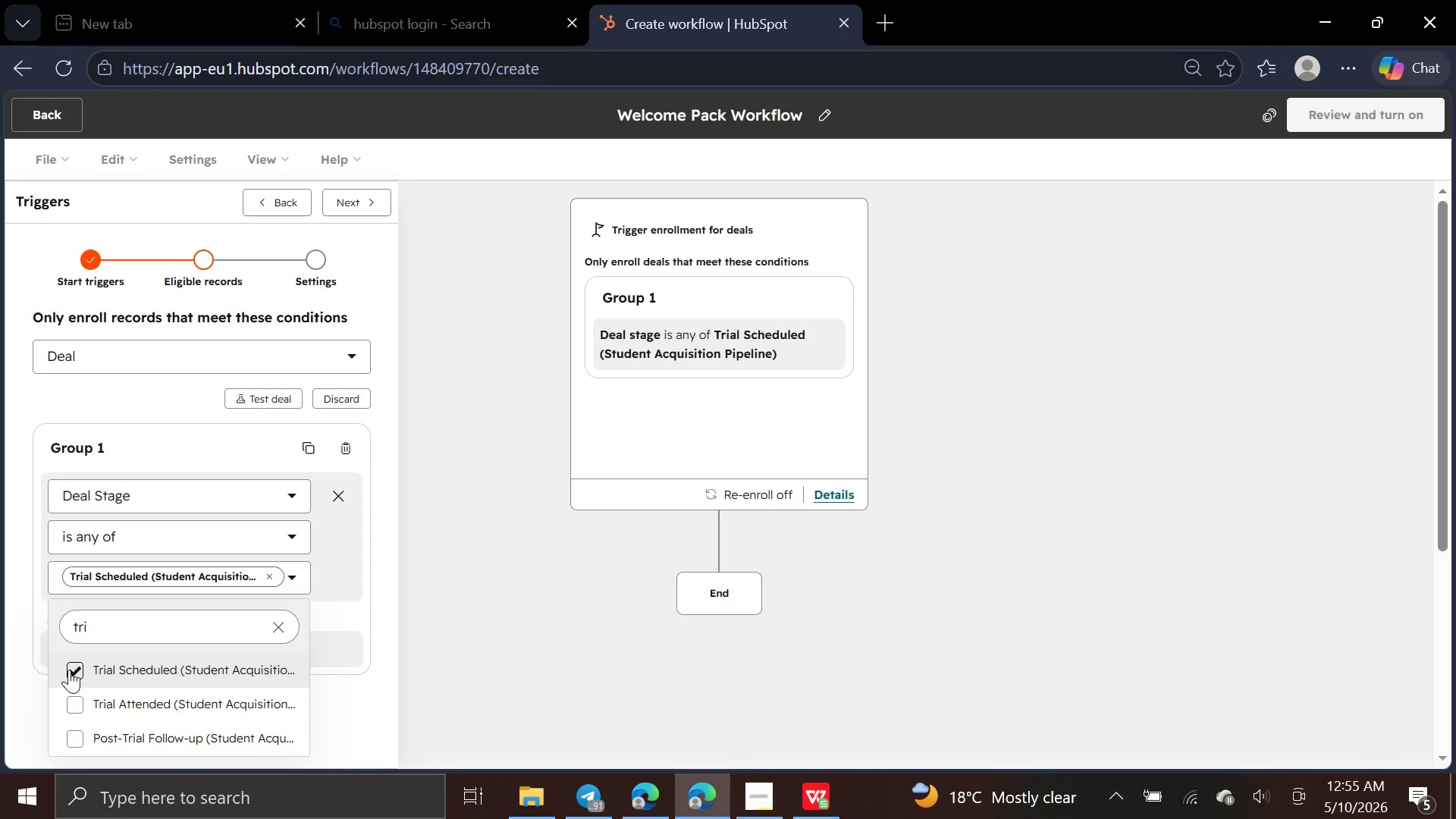 
left_click([356, 197])
 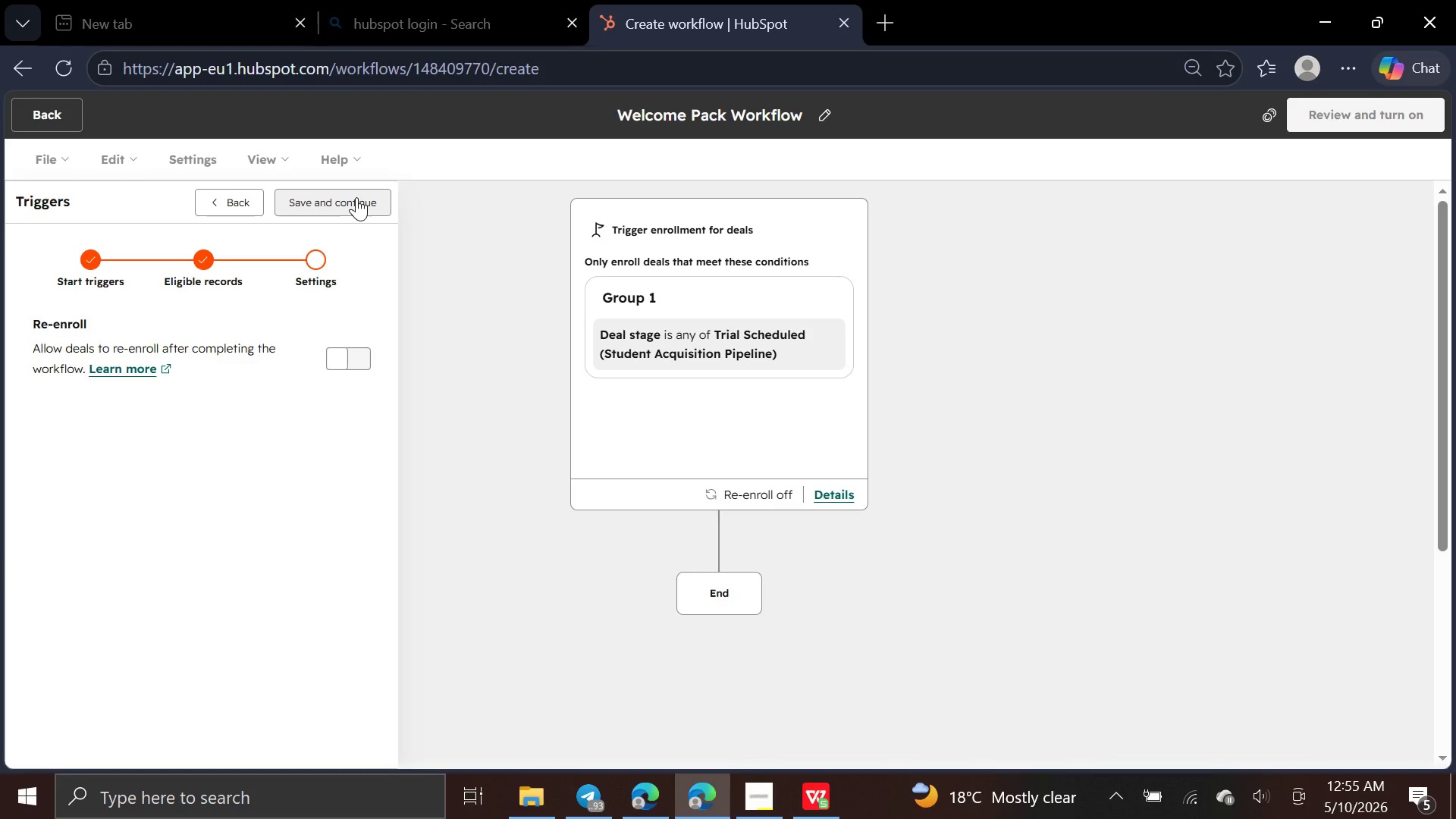 
left_click([372, 202])
 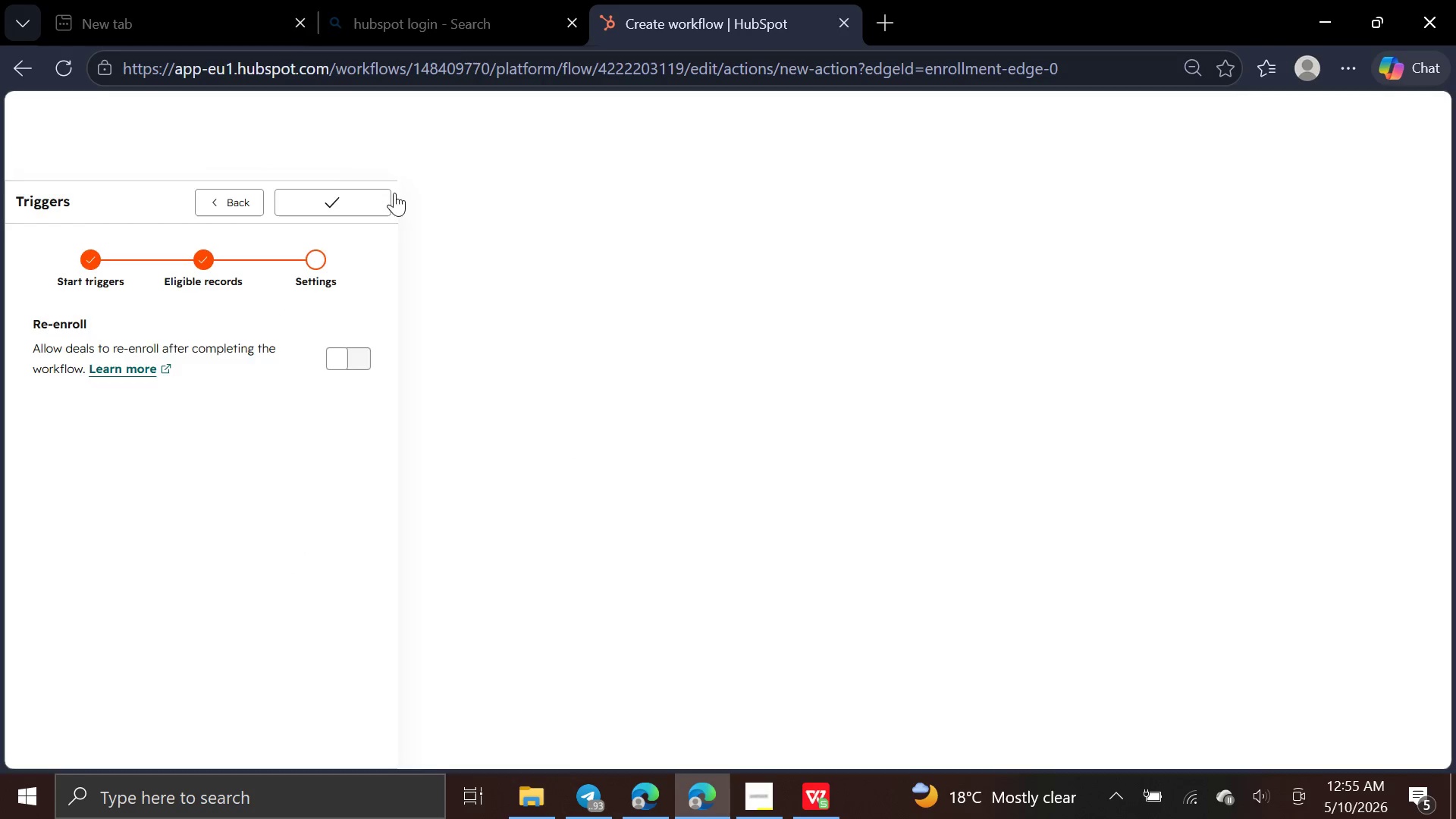 
mouse_move([464, 253])
 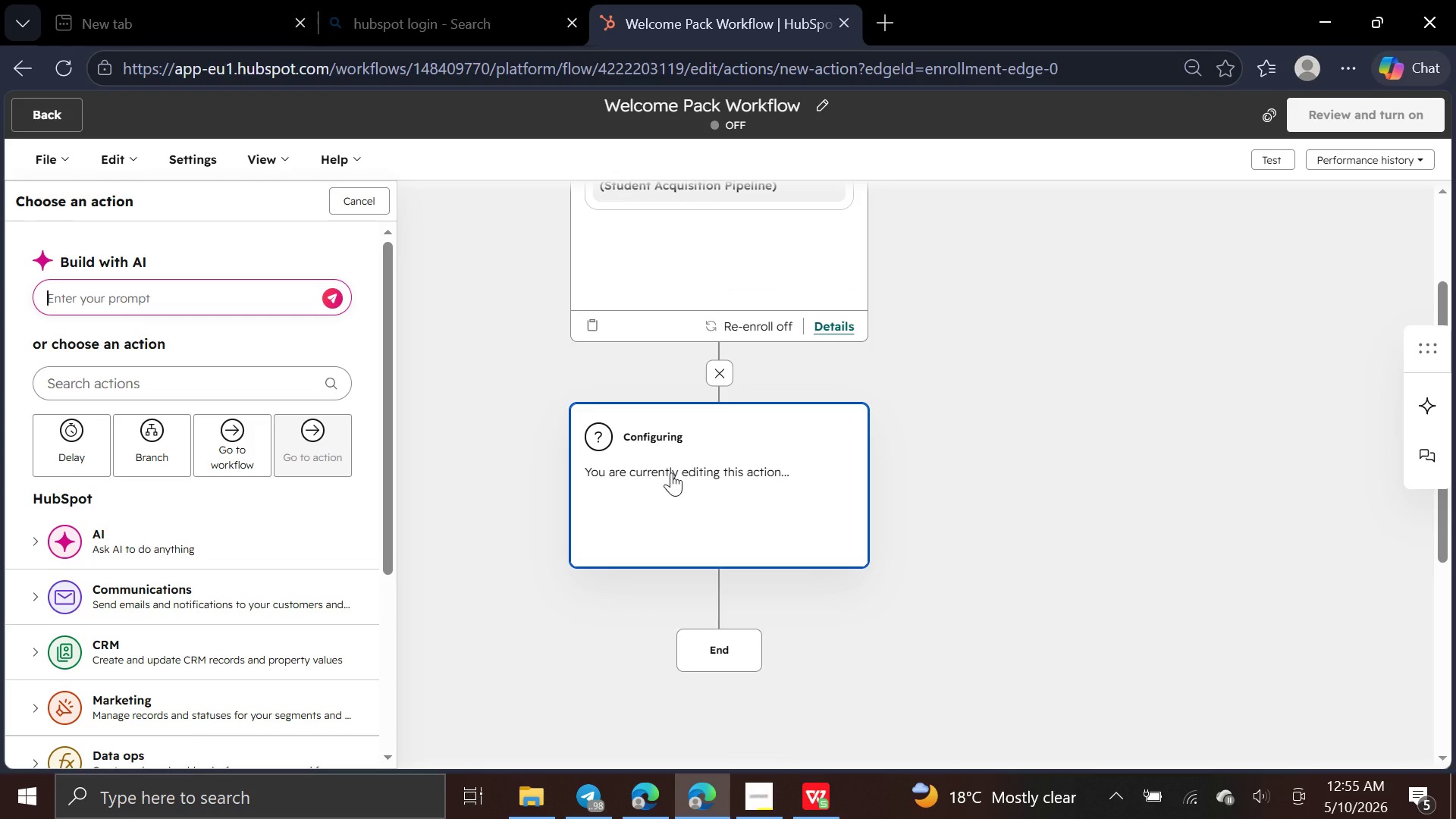 
wait(17.58)
 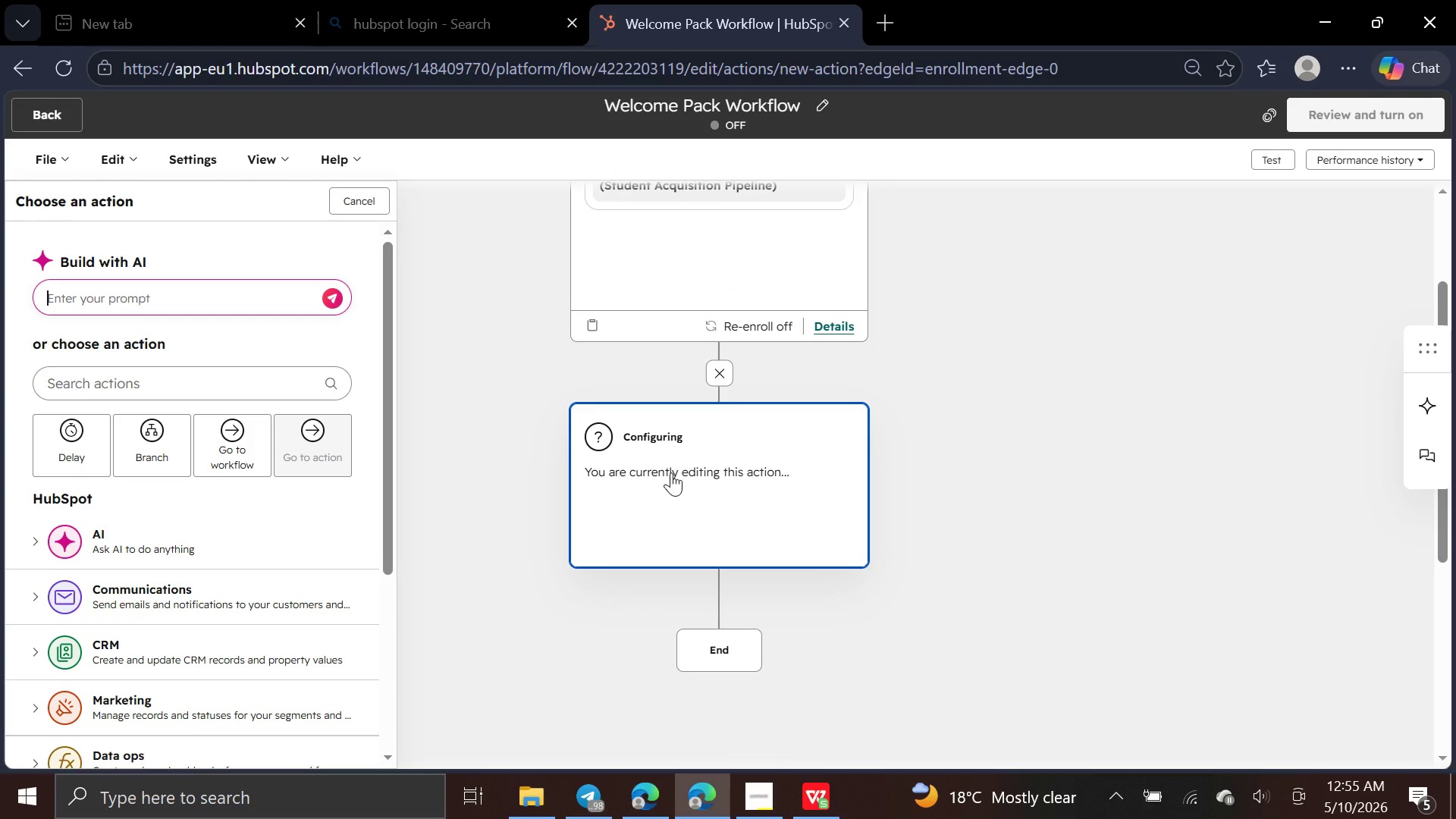 
left_click([772, 797])